 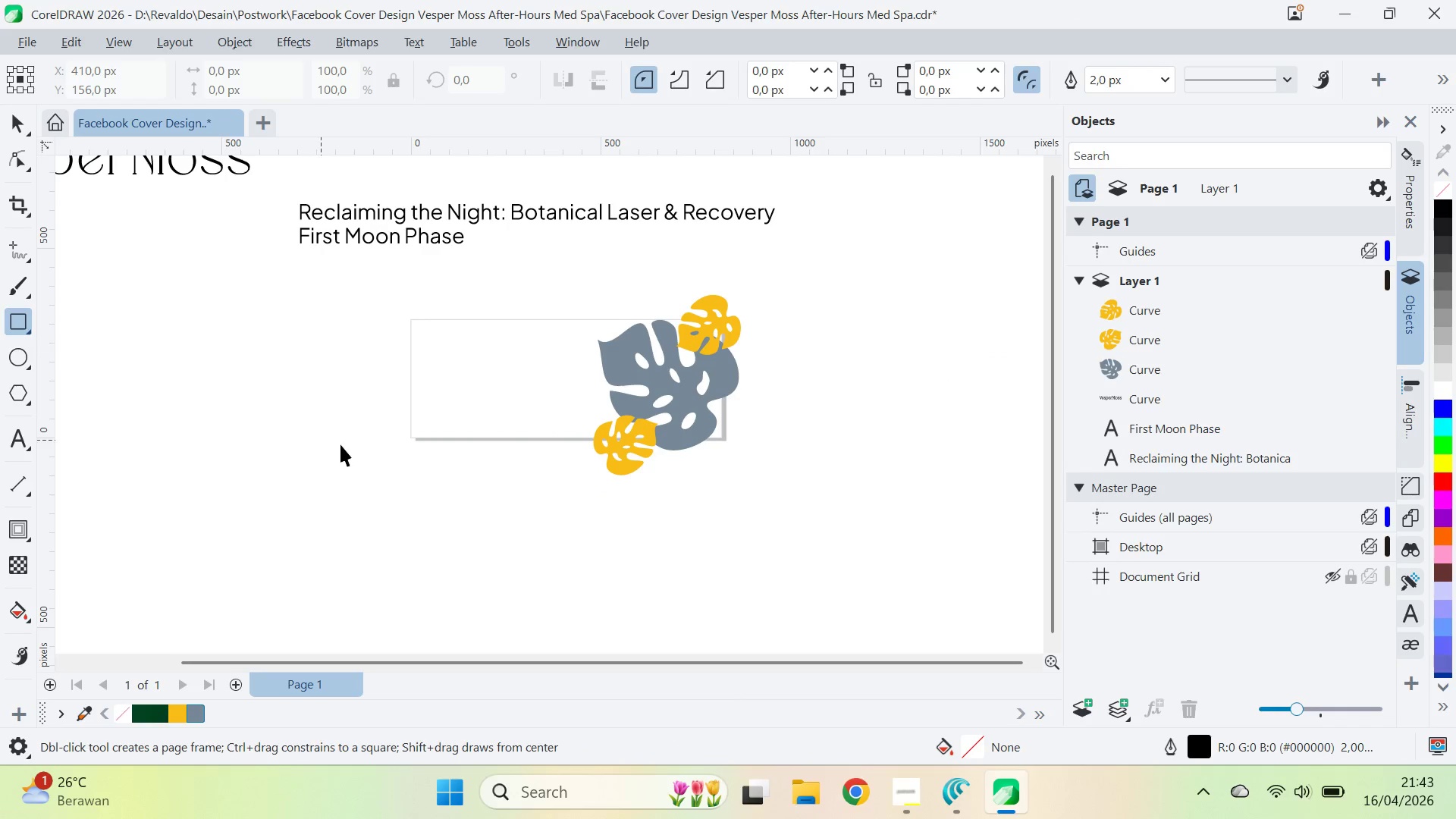 
key(V)
 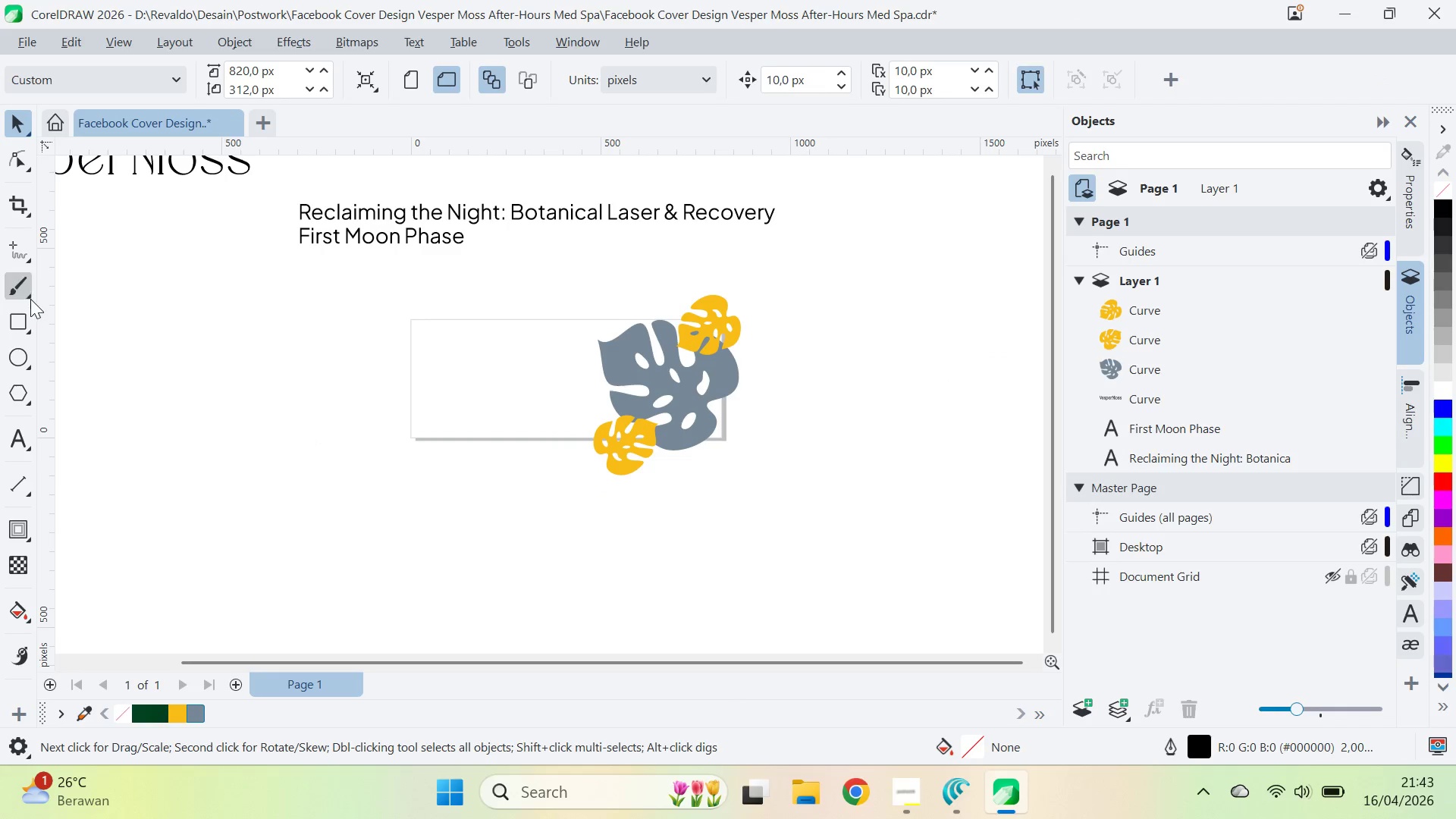 
double_click([23, 313])
 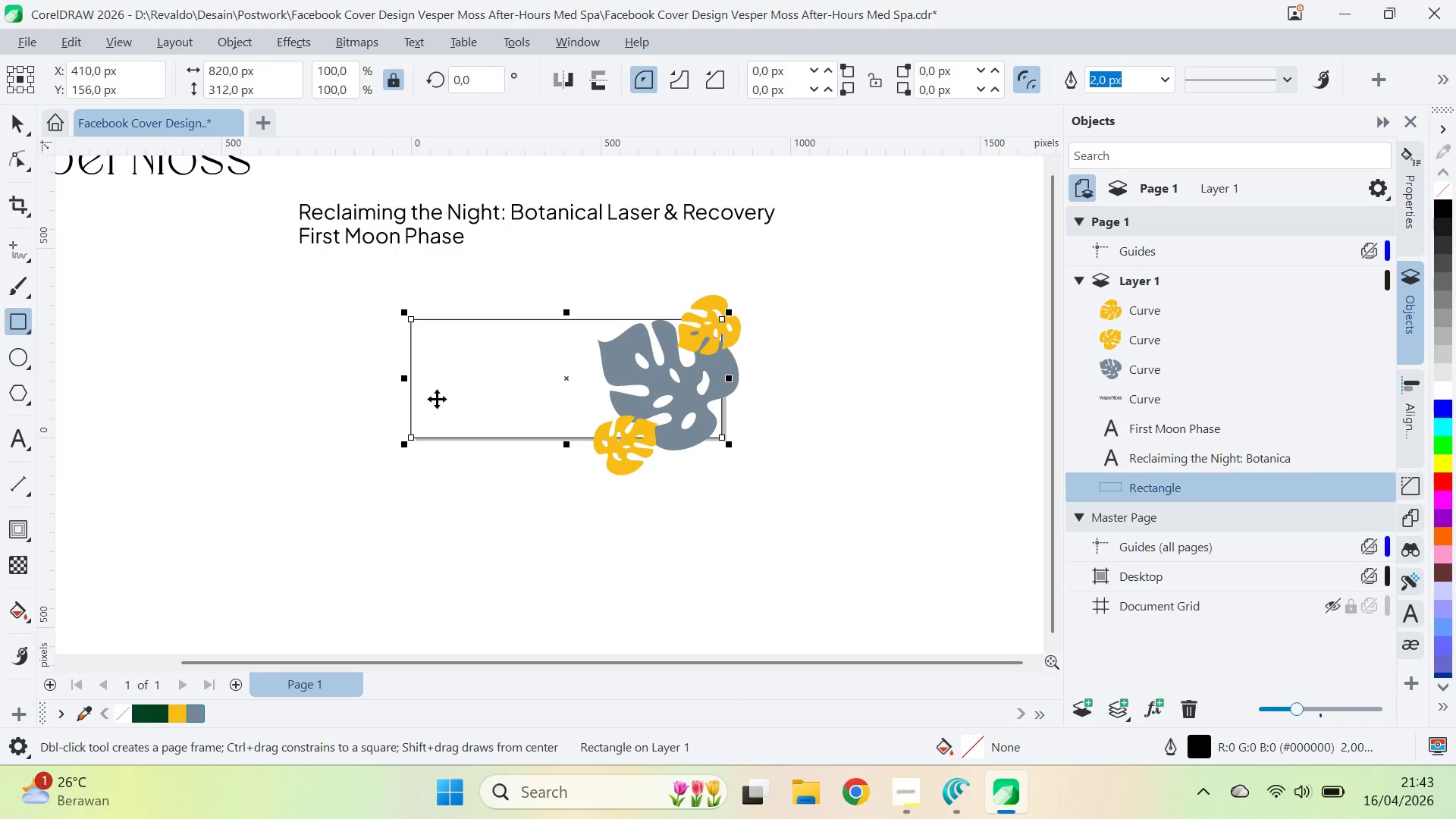 
key(V)
 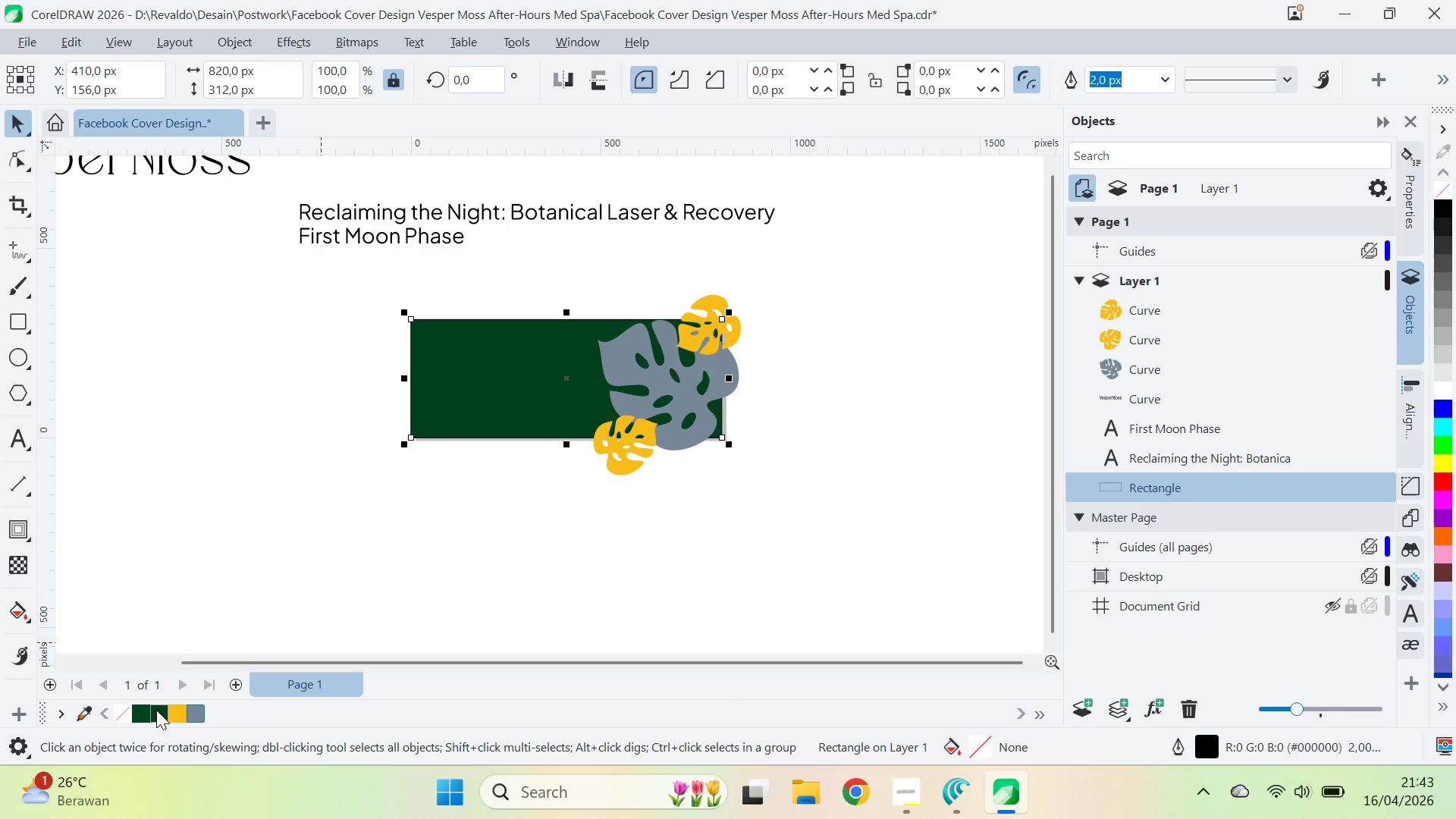 
right_click([121, 707])
 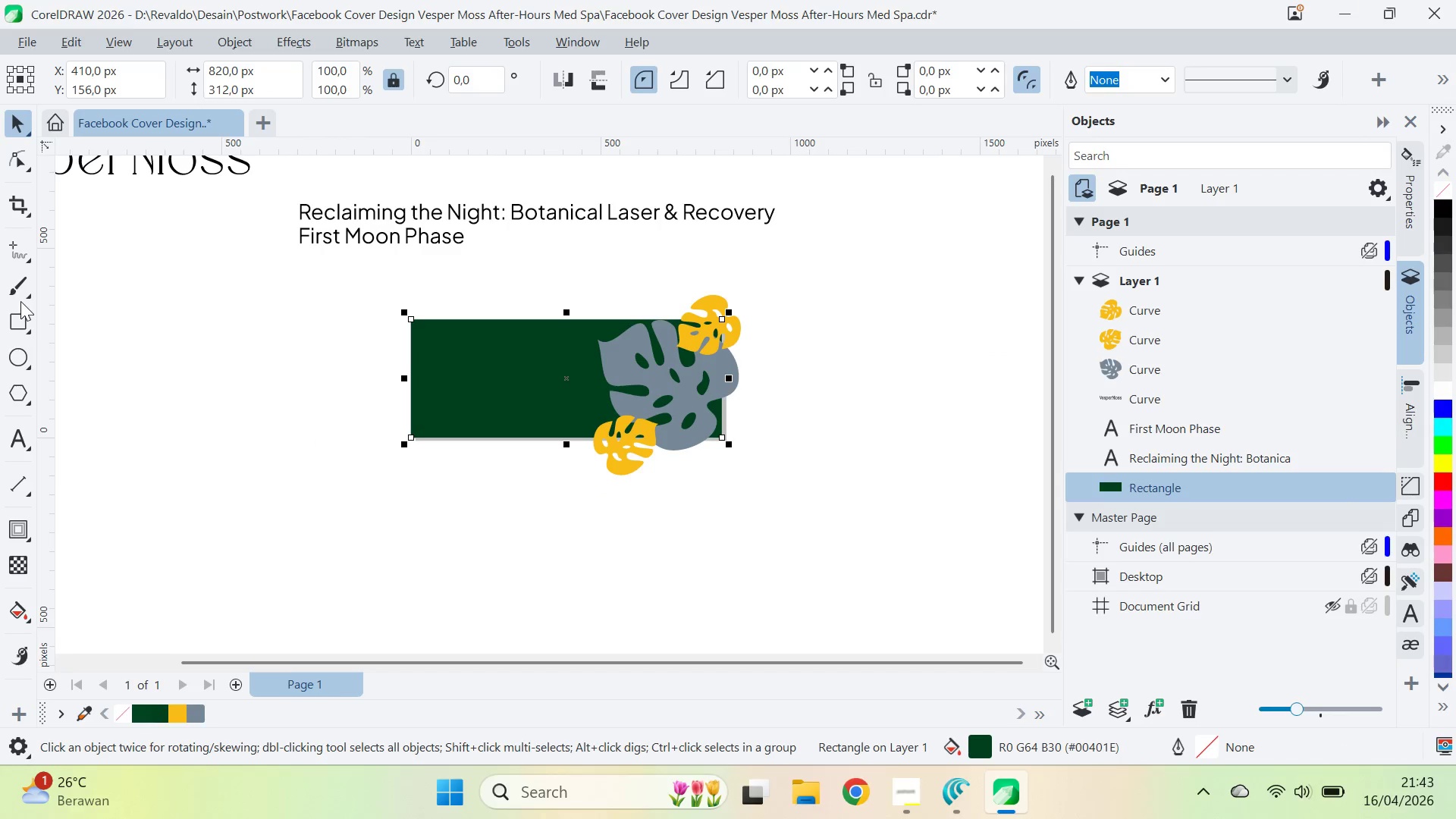 
double_click([24, 318])
 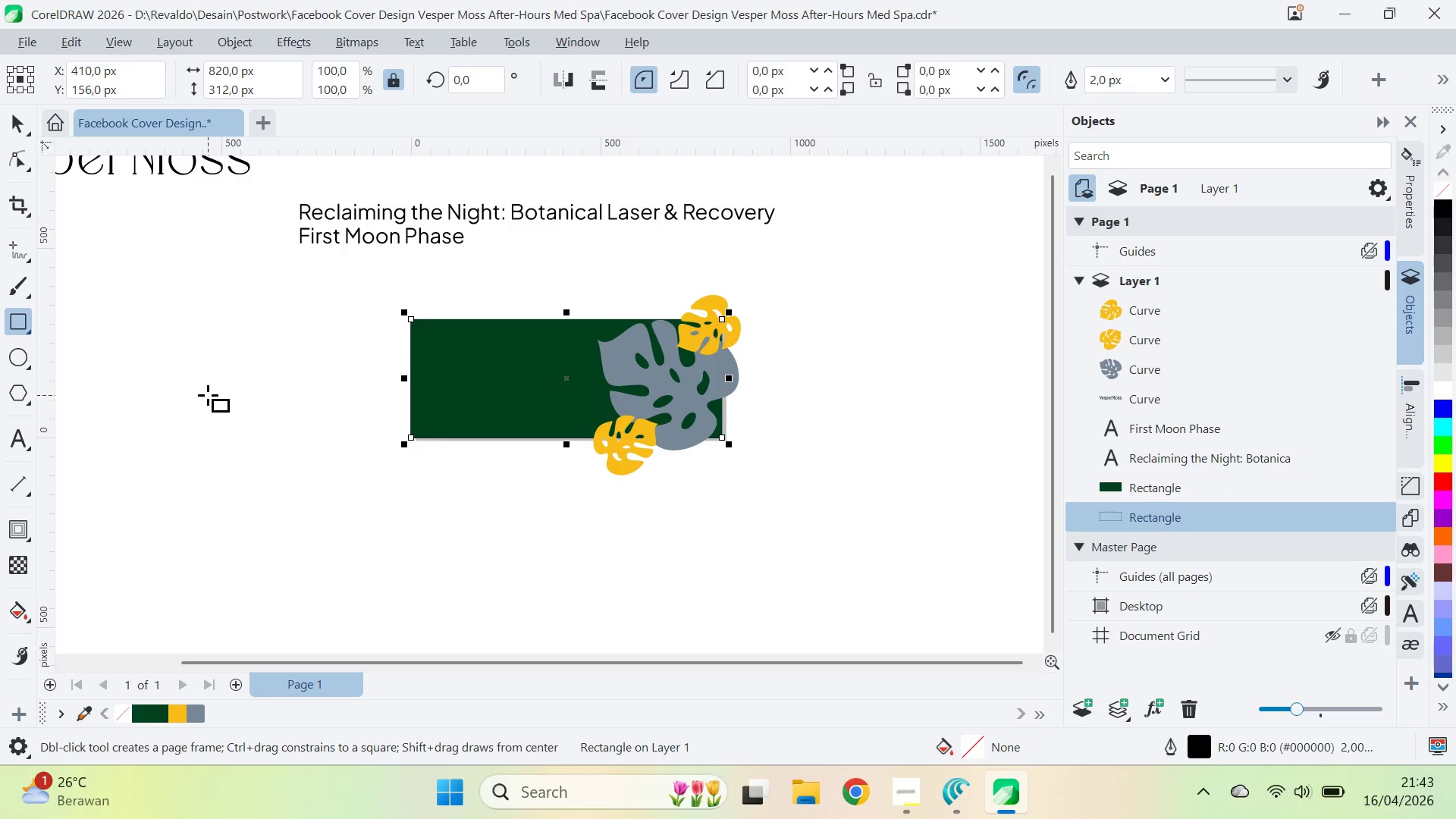 
key(Control+PageUp)
 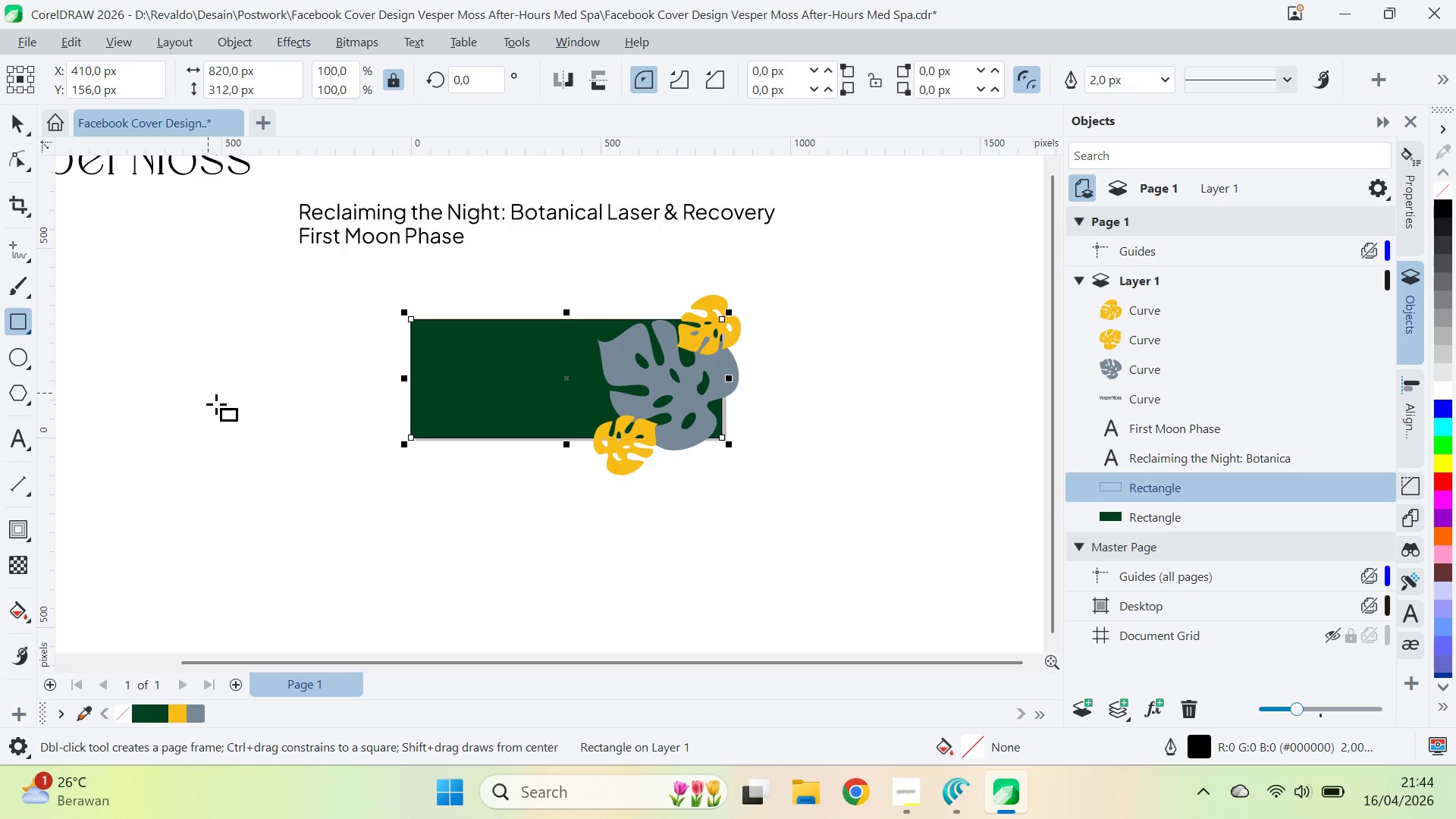 
key(V)
 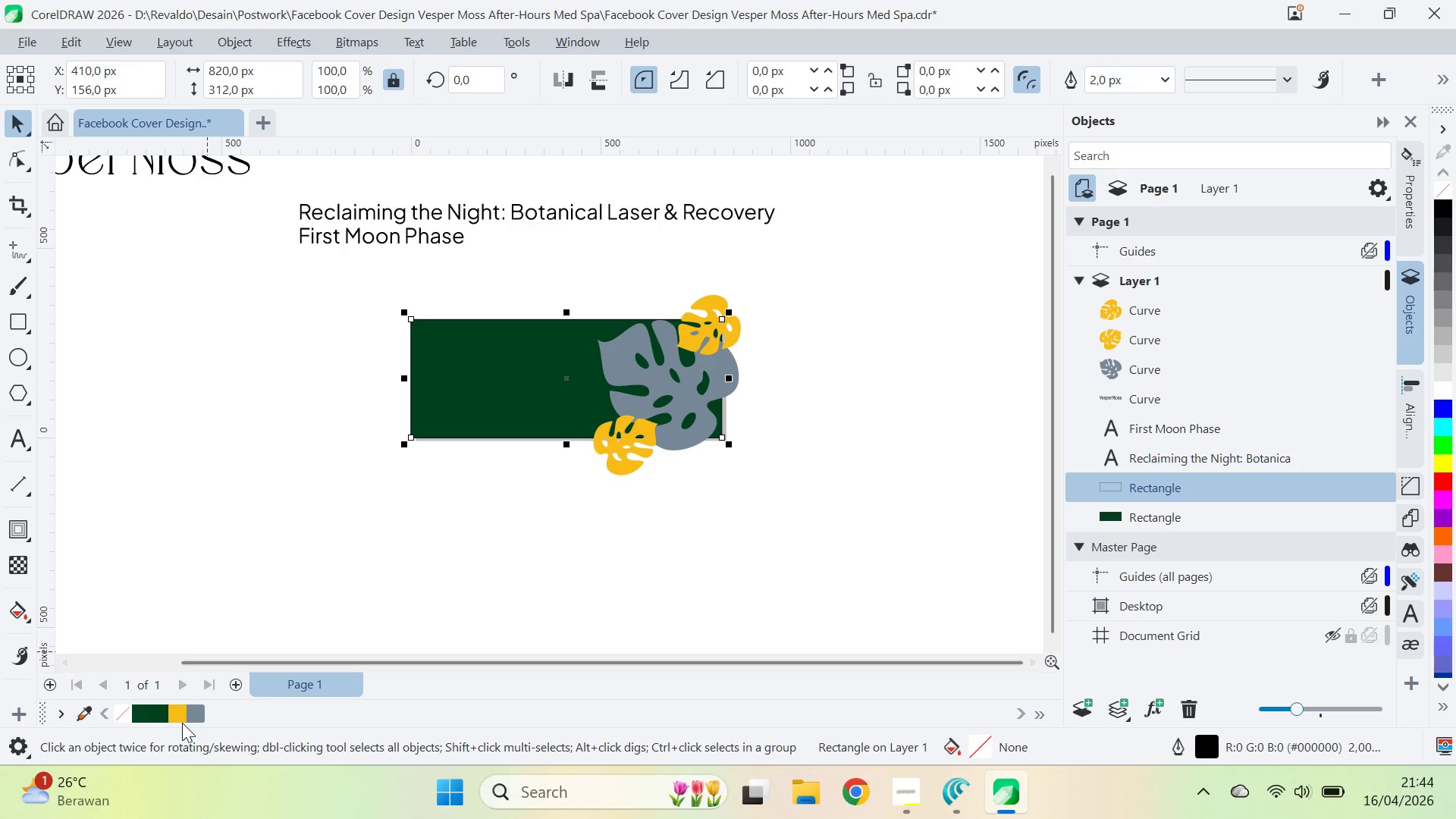 
right_click([192, 715])
 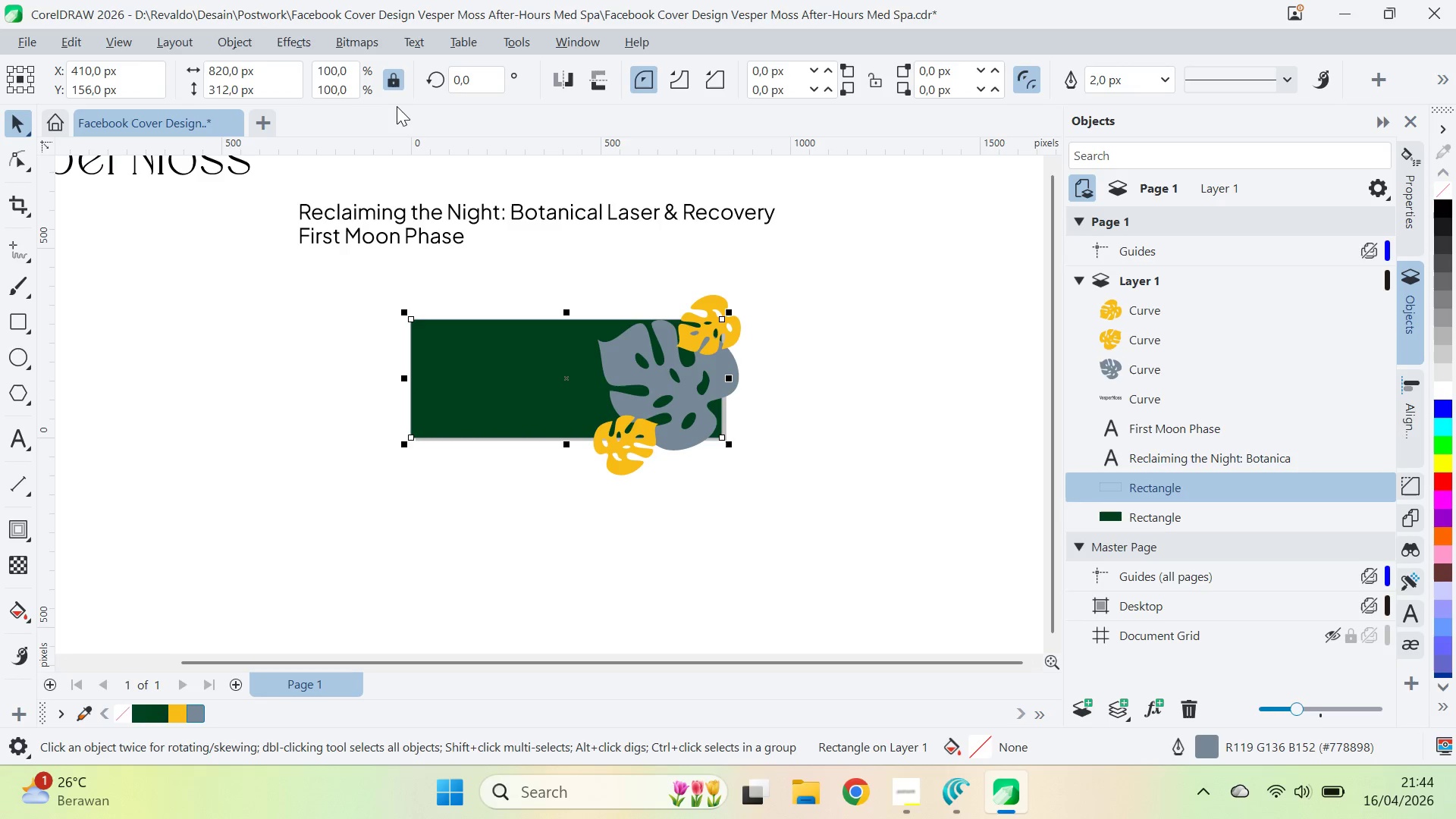 
key(Alt+Tab)